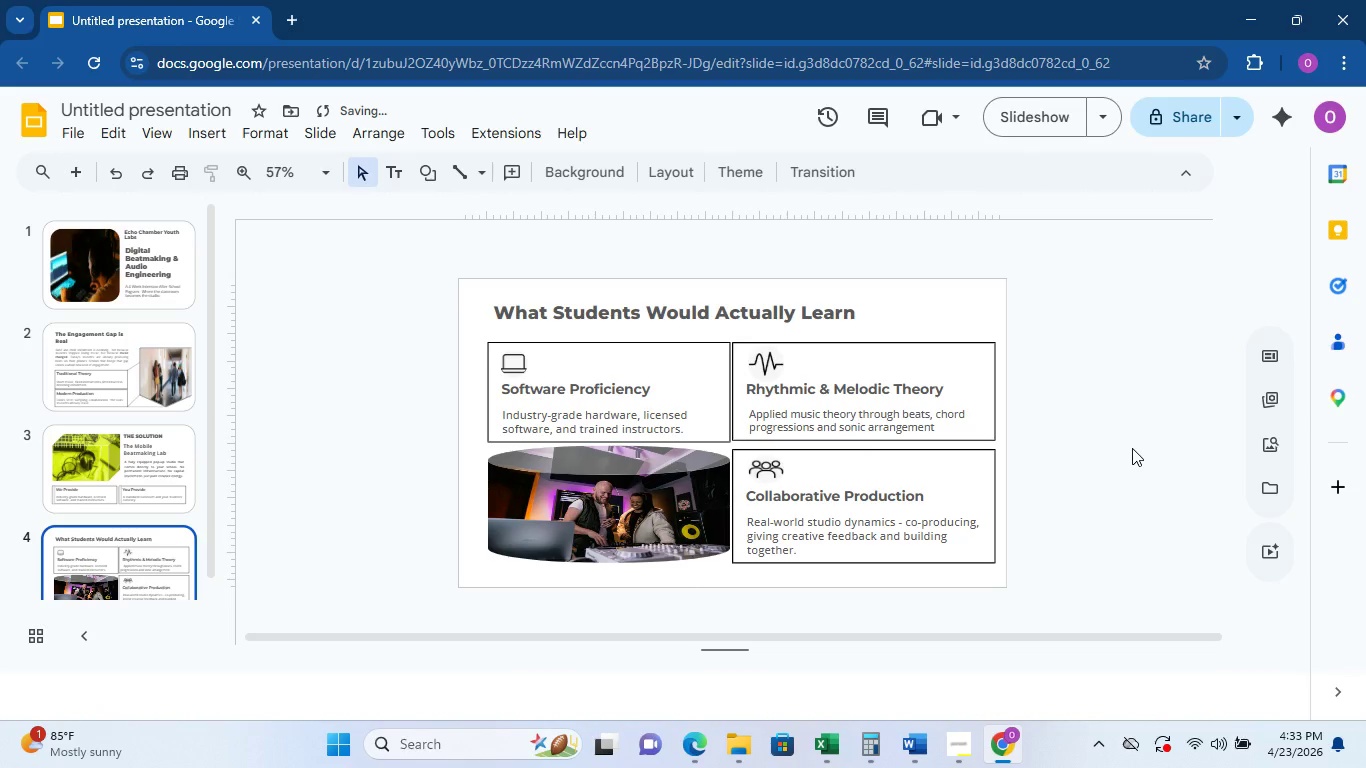 
left_click([991, 394])
 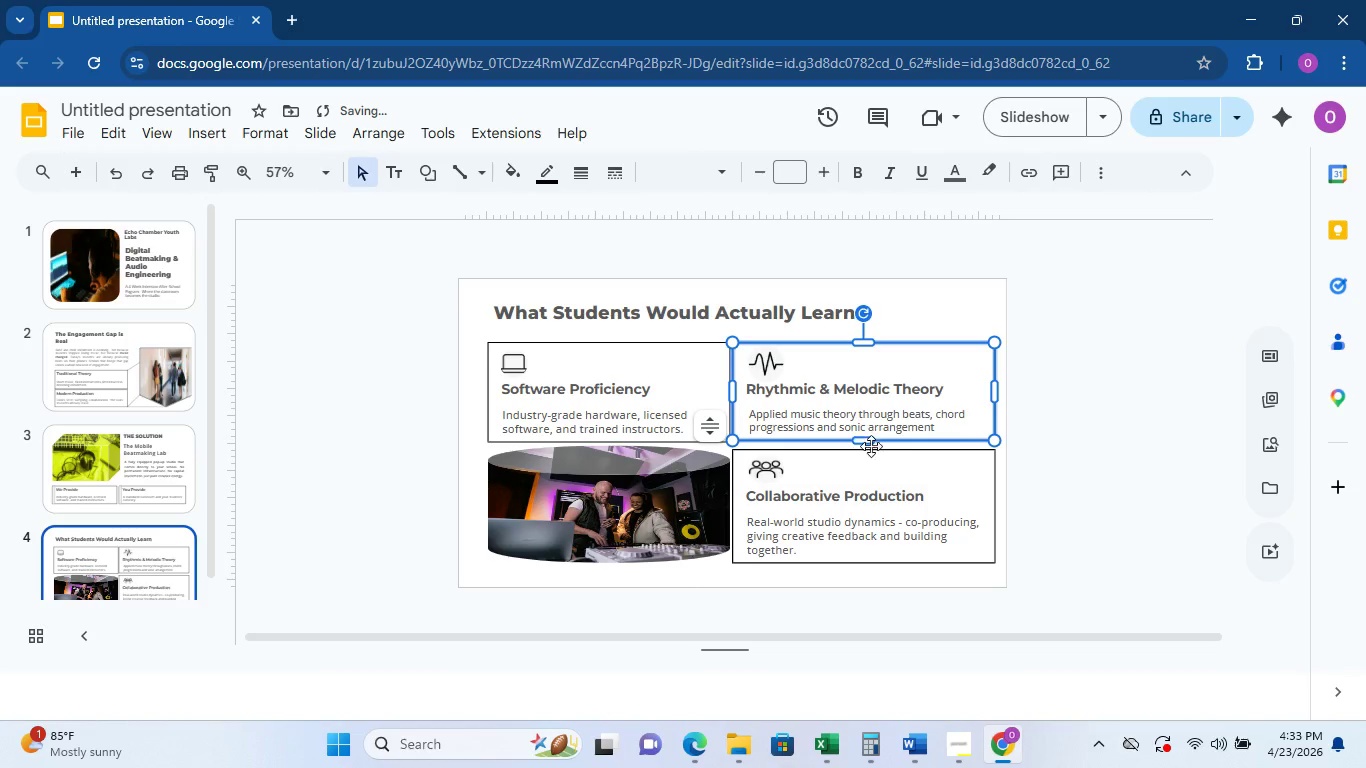 
wait(8.64)
 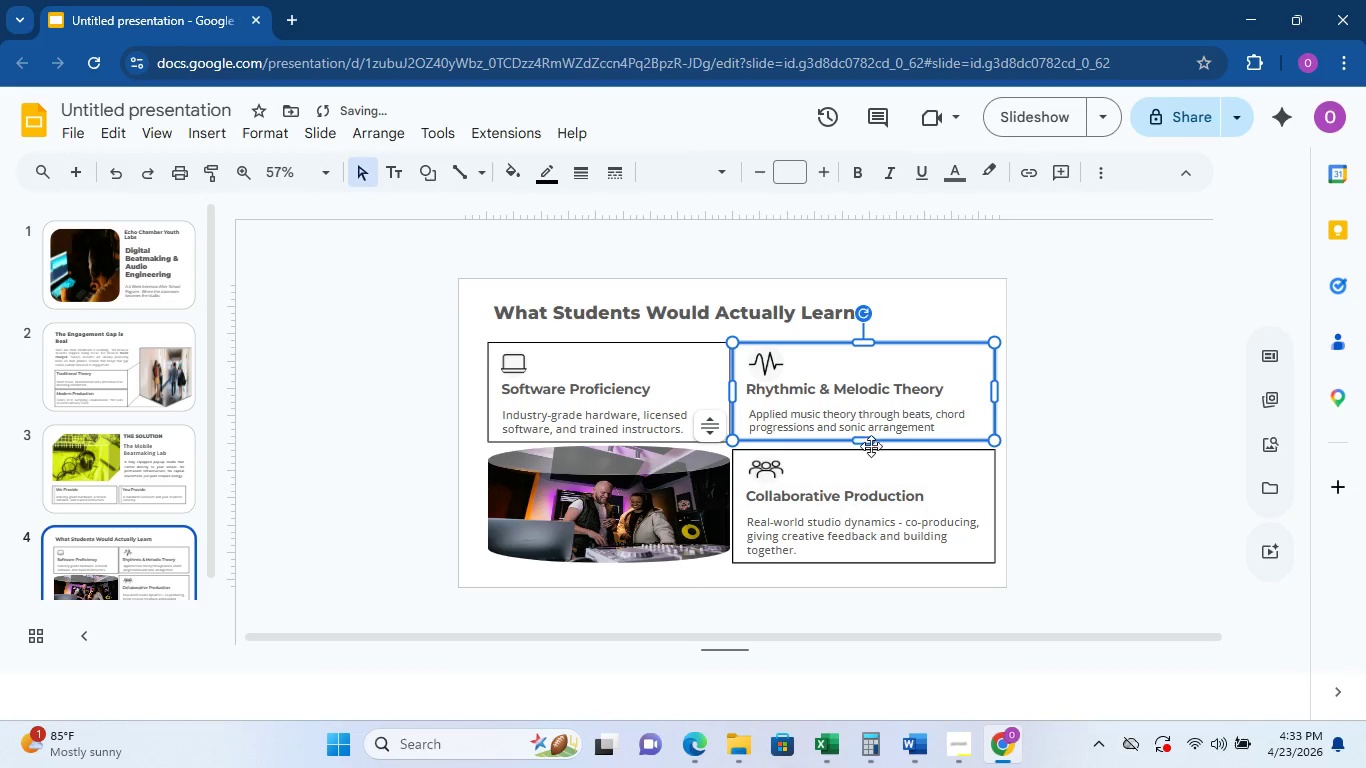 
left_click([930, 413])
 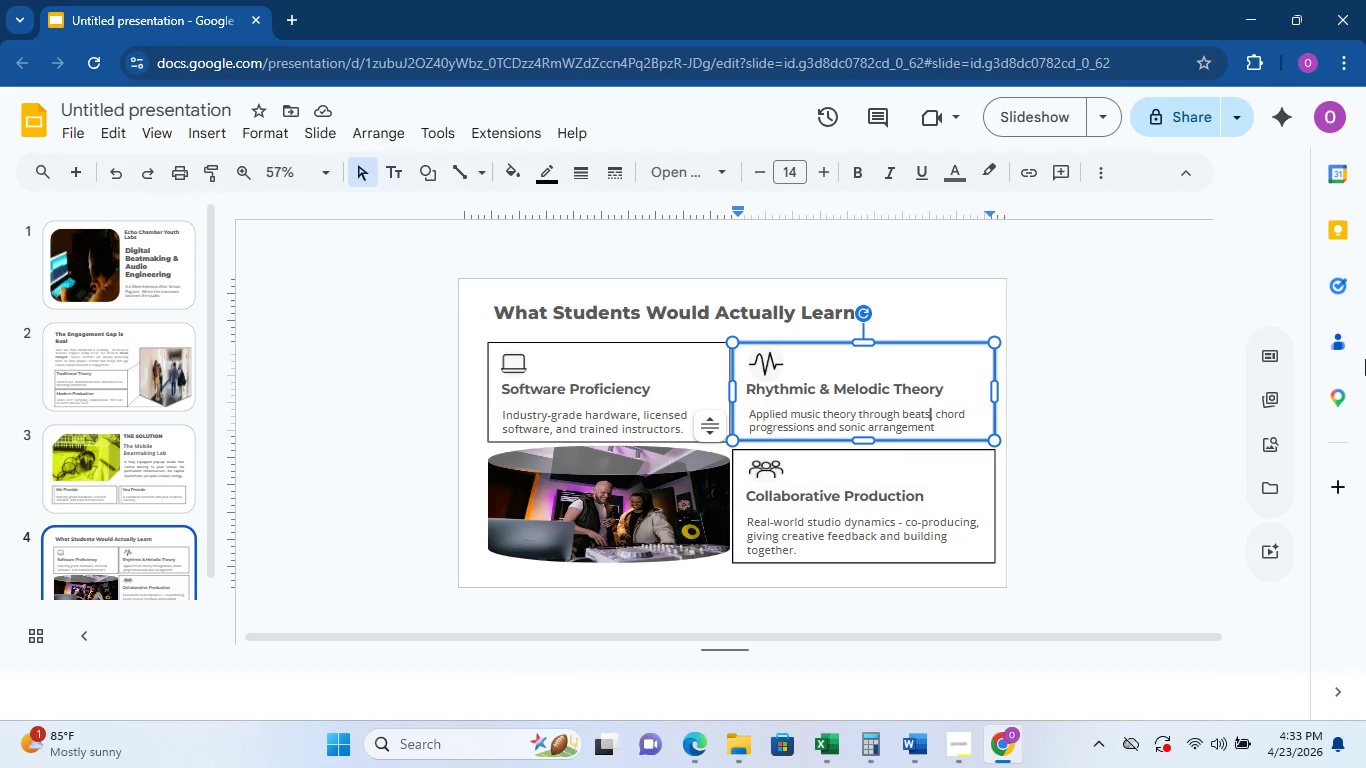 
type(co)
key(Backspace)
key(Backspace)
type( co)
key(Backspace)
key(Backspace)
key(Backspace)
 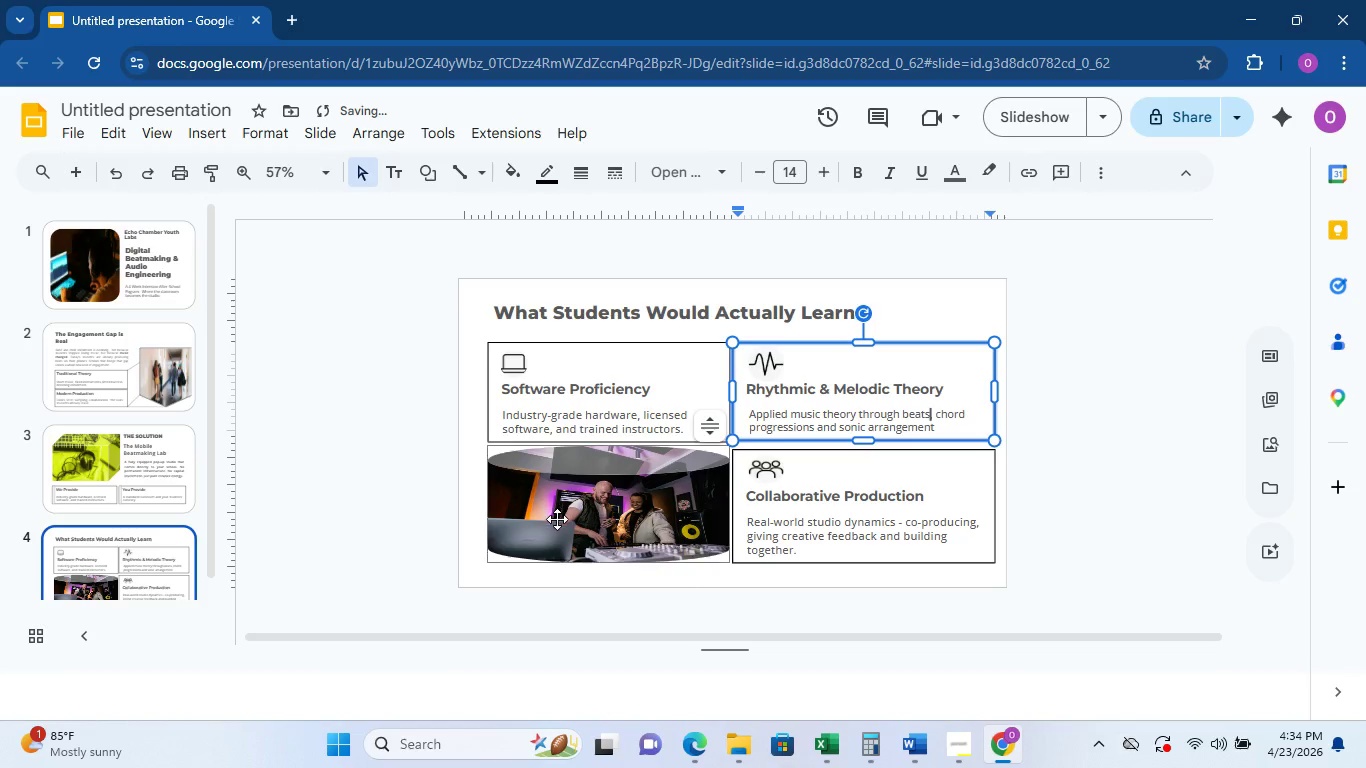 
left_click([588, 430])
 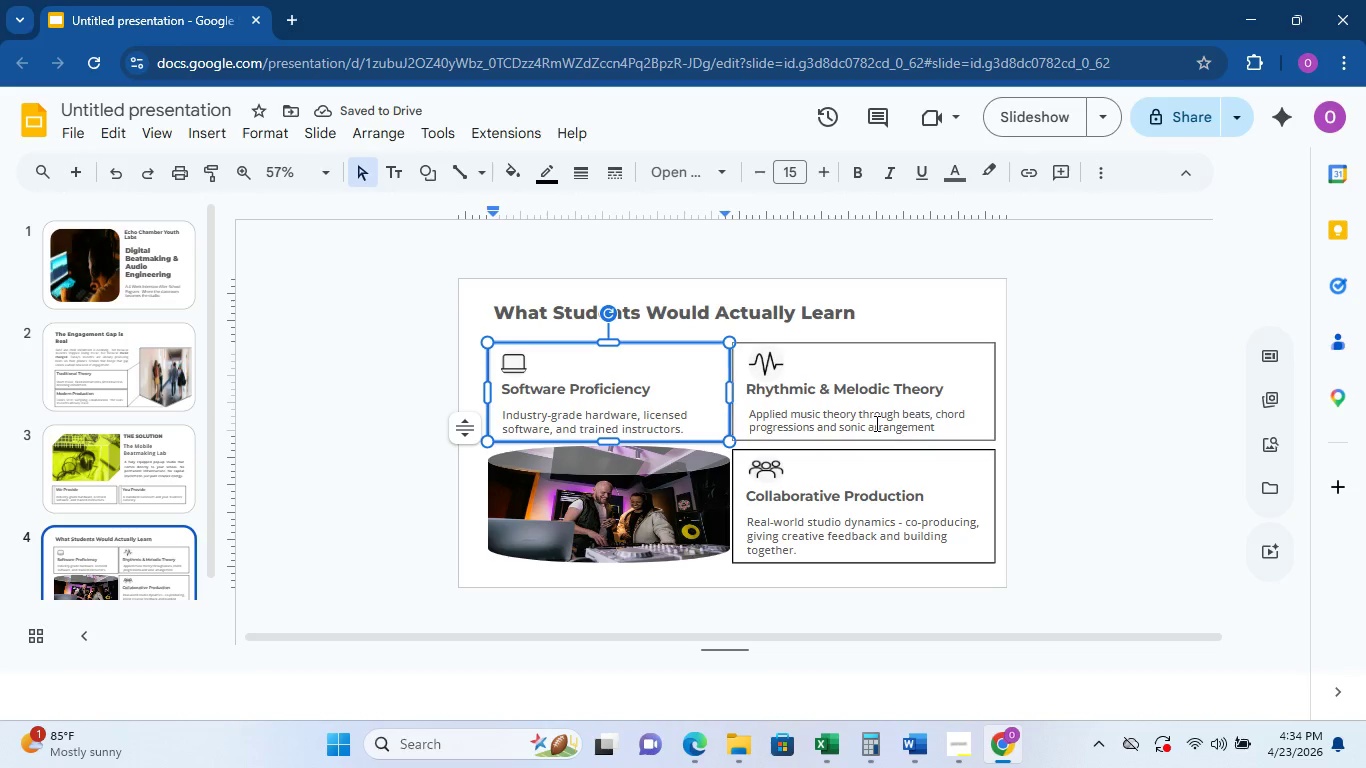 
left_click([875, 423])
 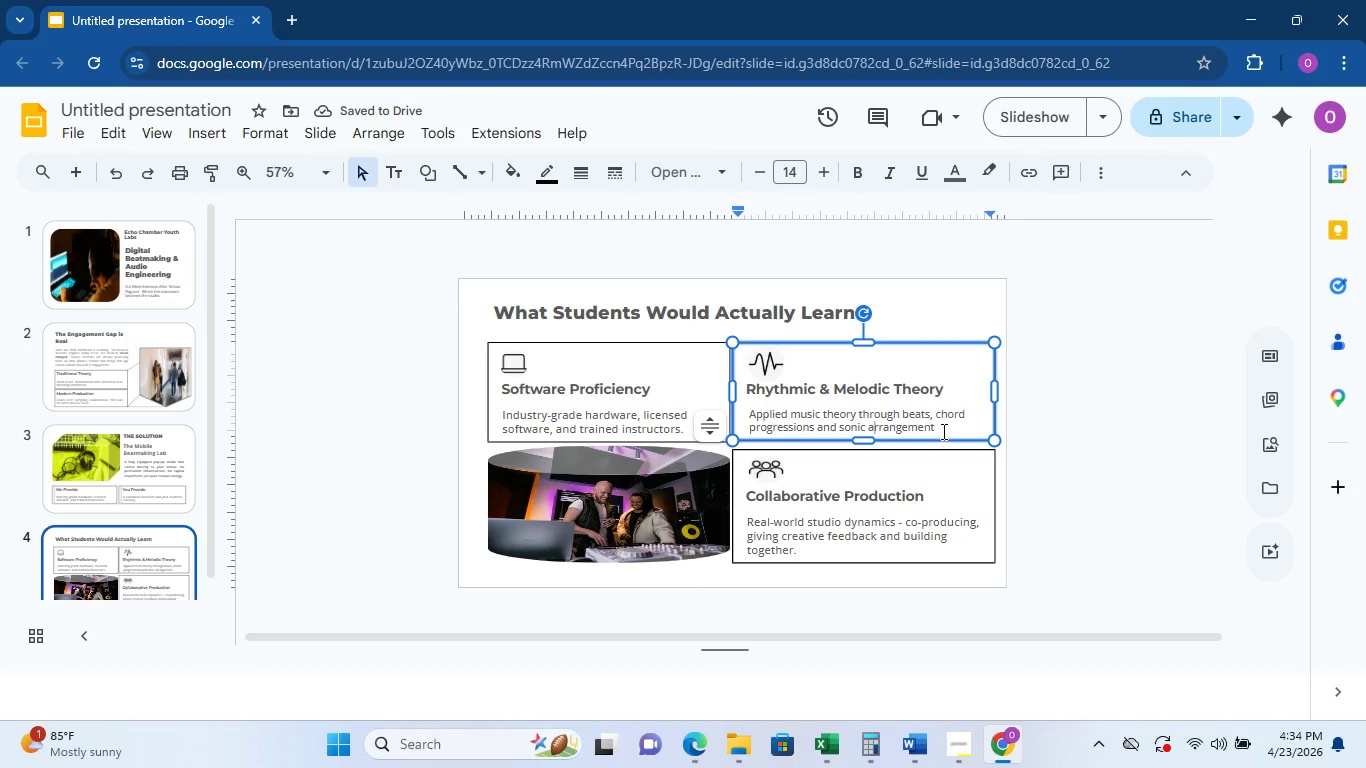 
left_click_drag(start_coordinate=[942, 431], to_coordinate=[737, 417])
 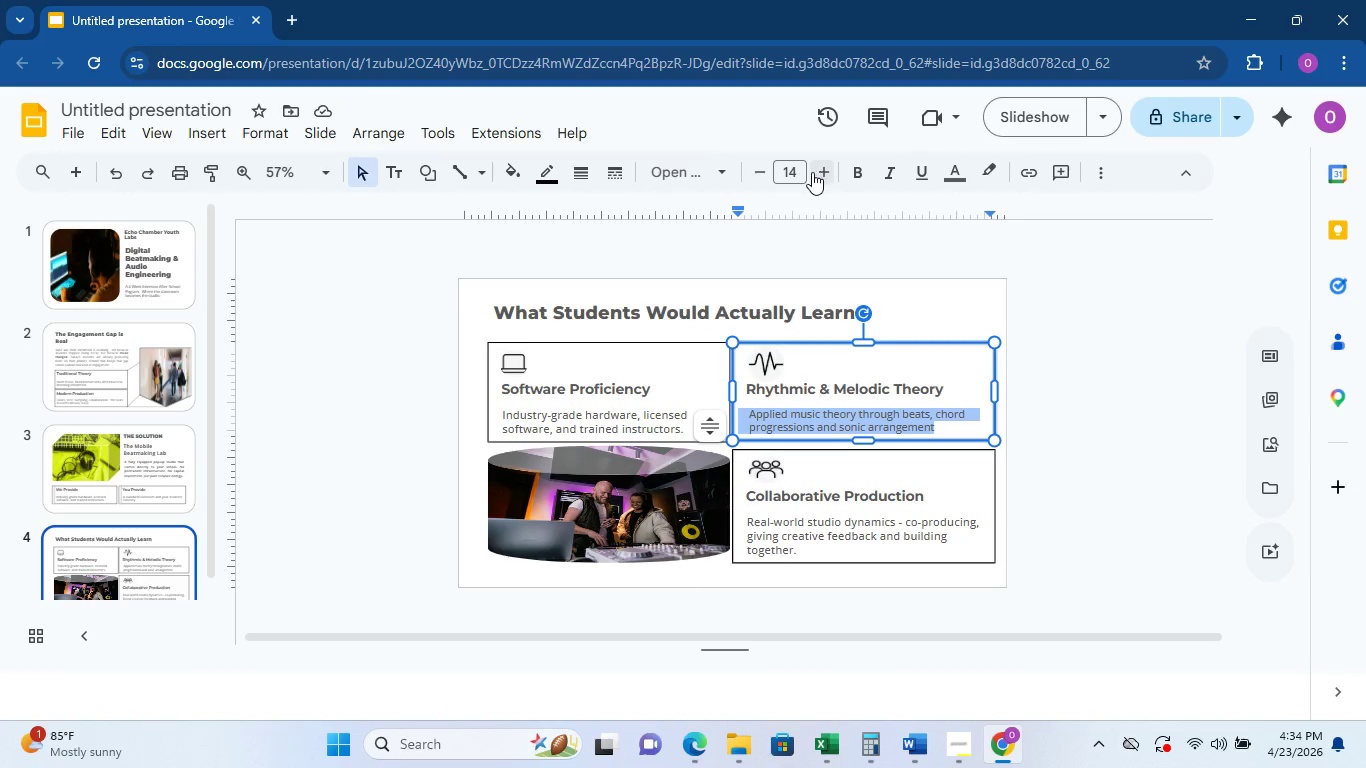 
left_click([819, 172])
 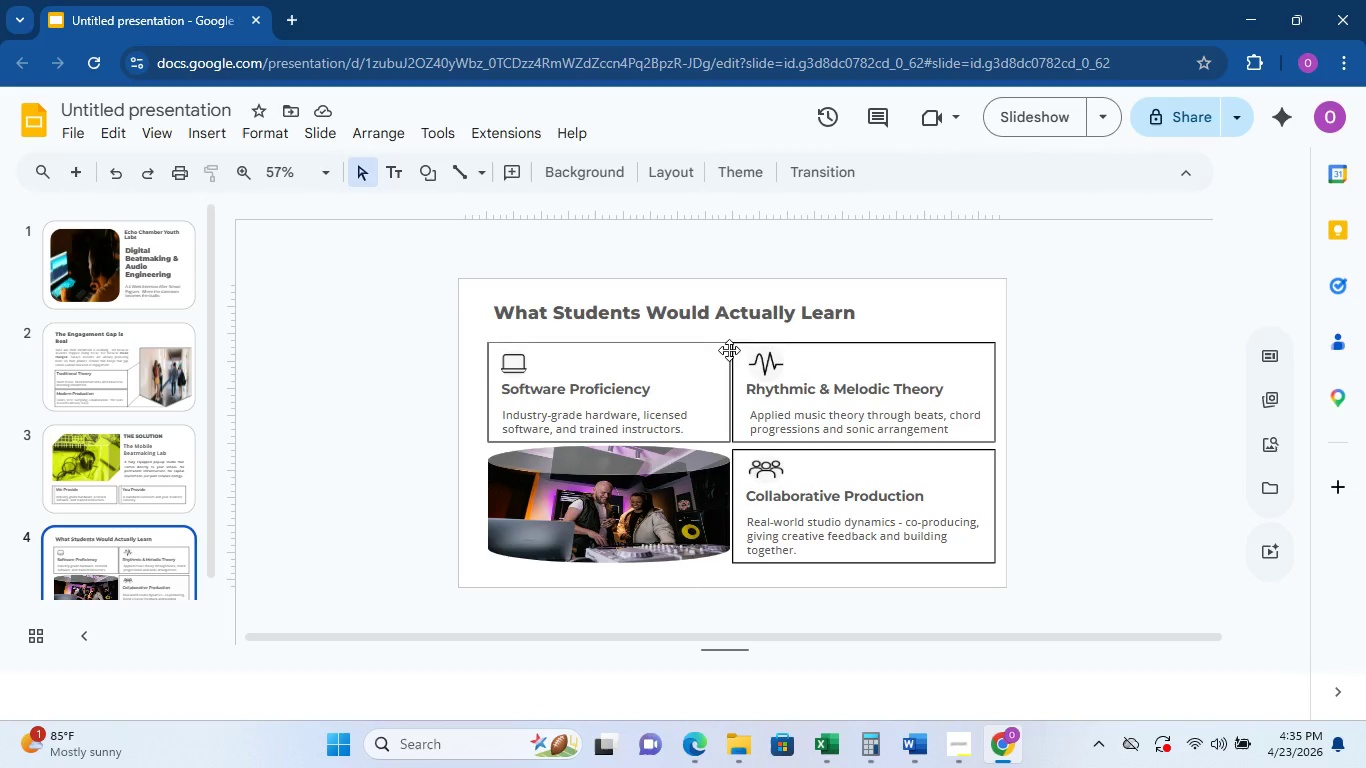 
wait(116.55)
 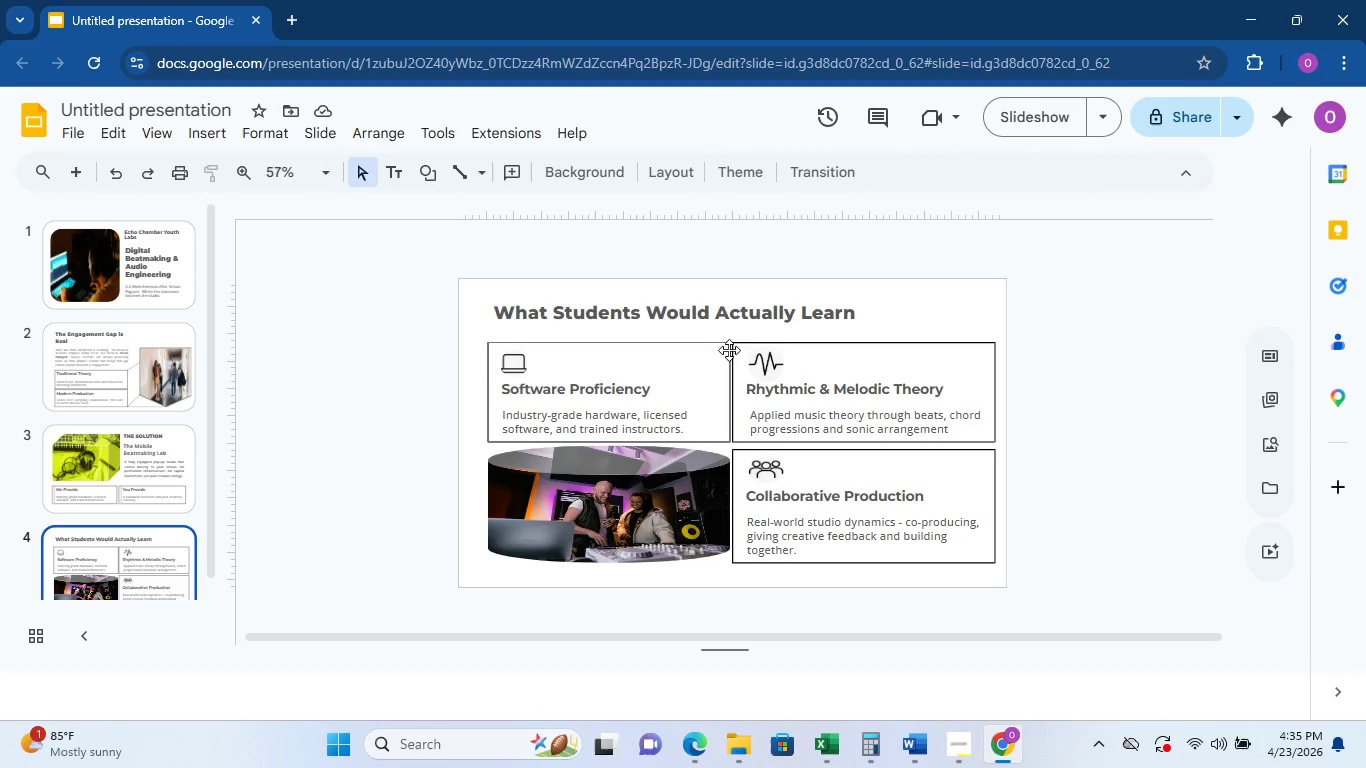 
left_click([750, 389])
 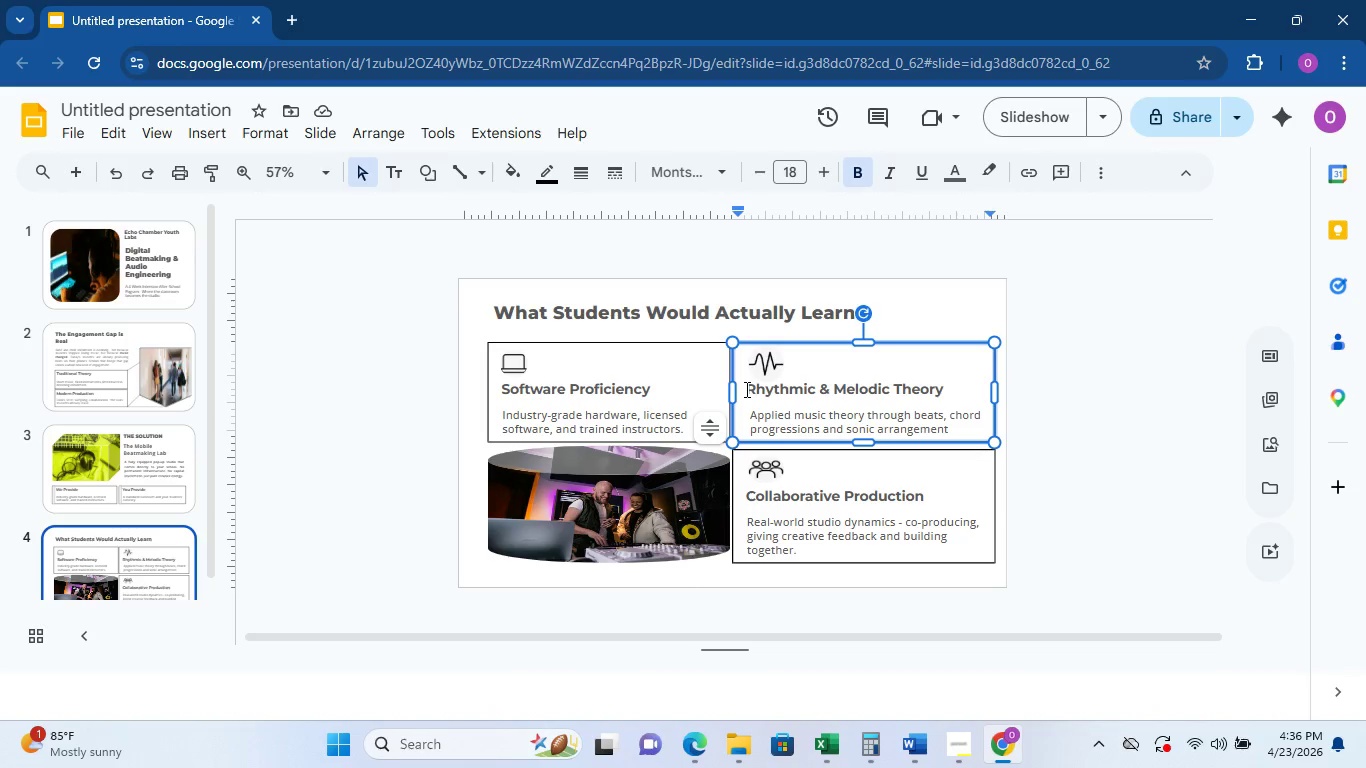 
left_click([745, 389])